 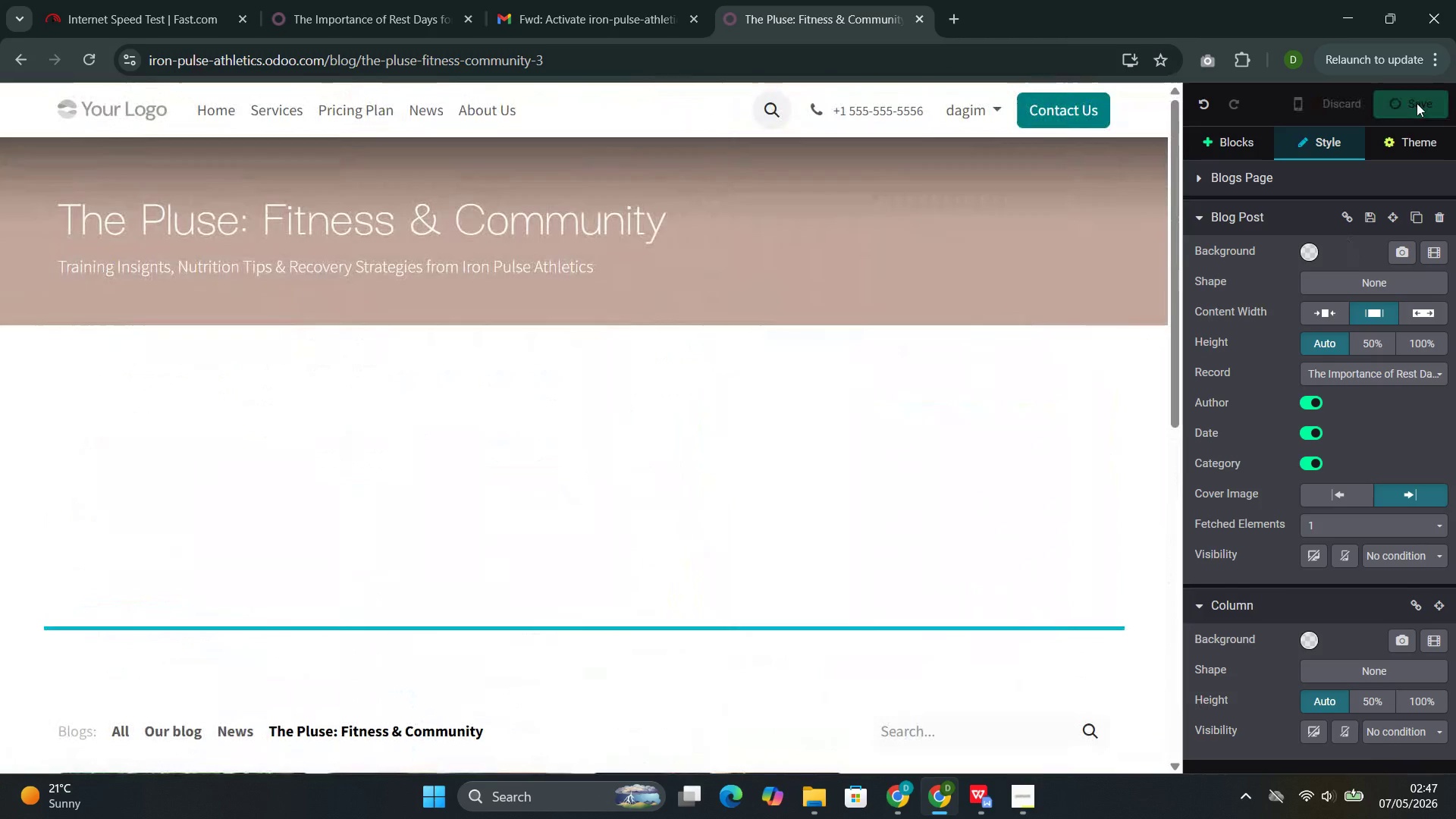 
mouse_move([1000, 772])
 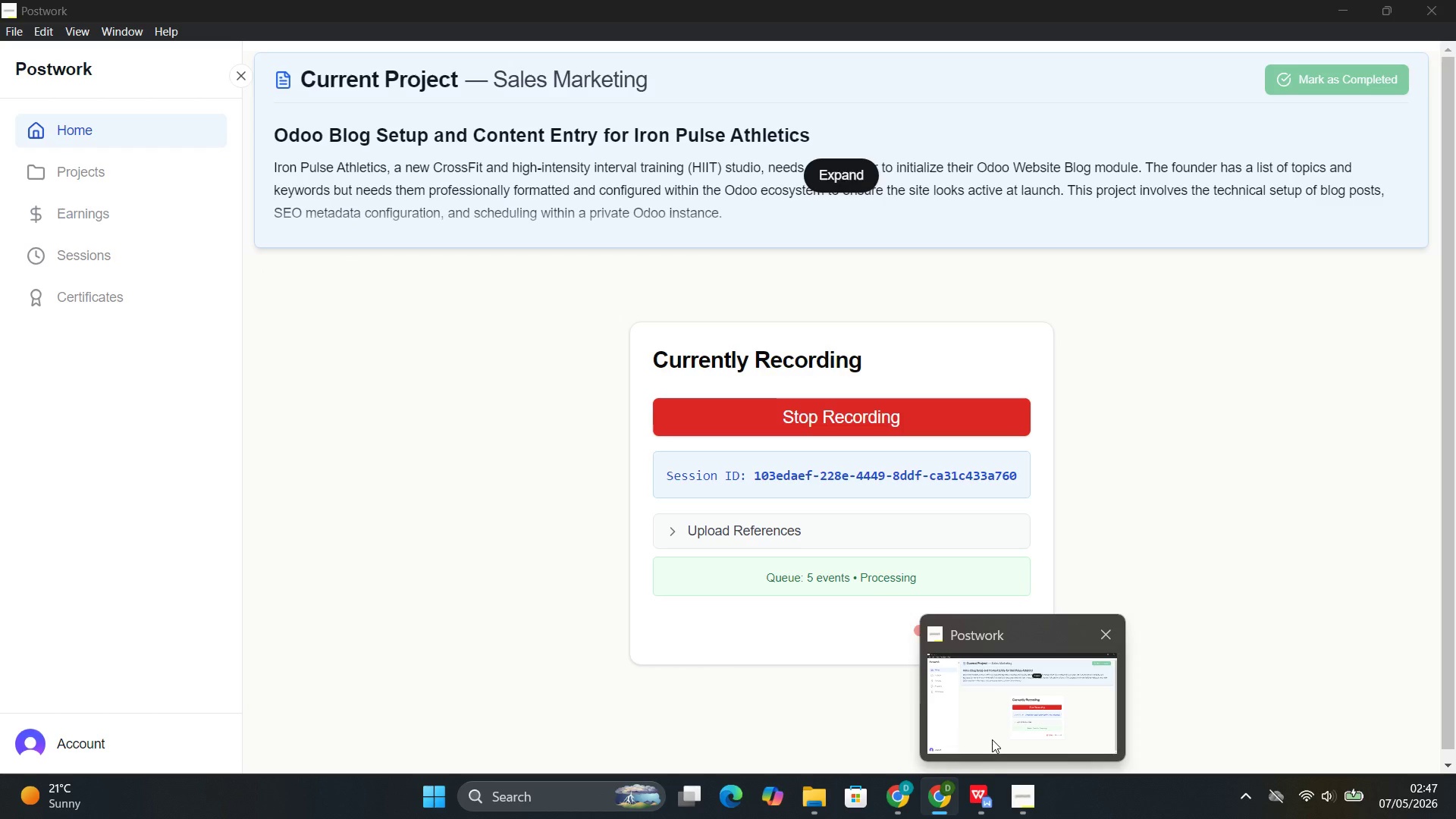 
left_click([992, 739])
 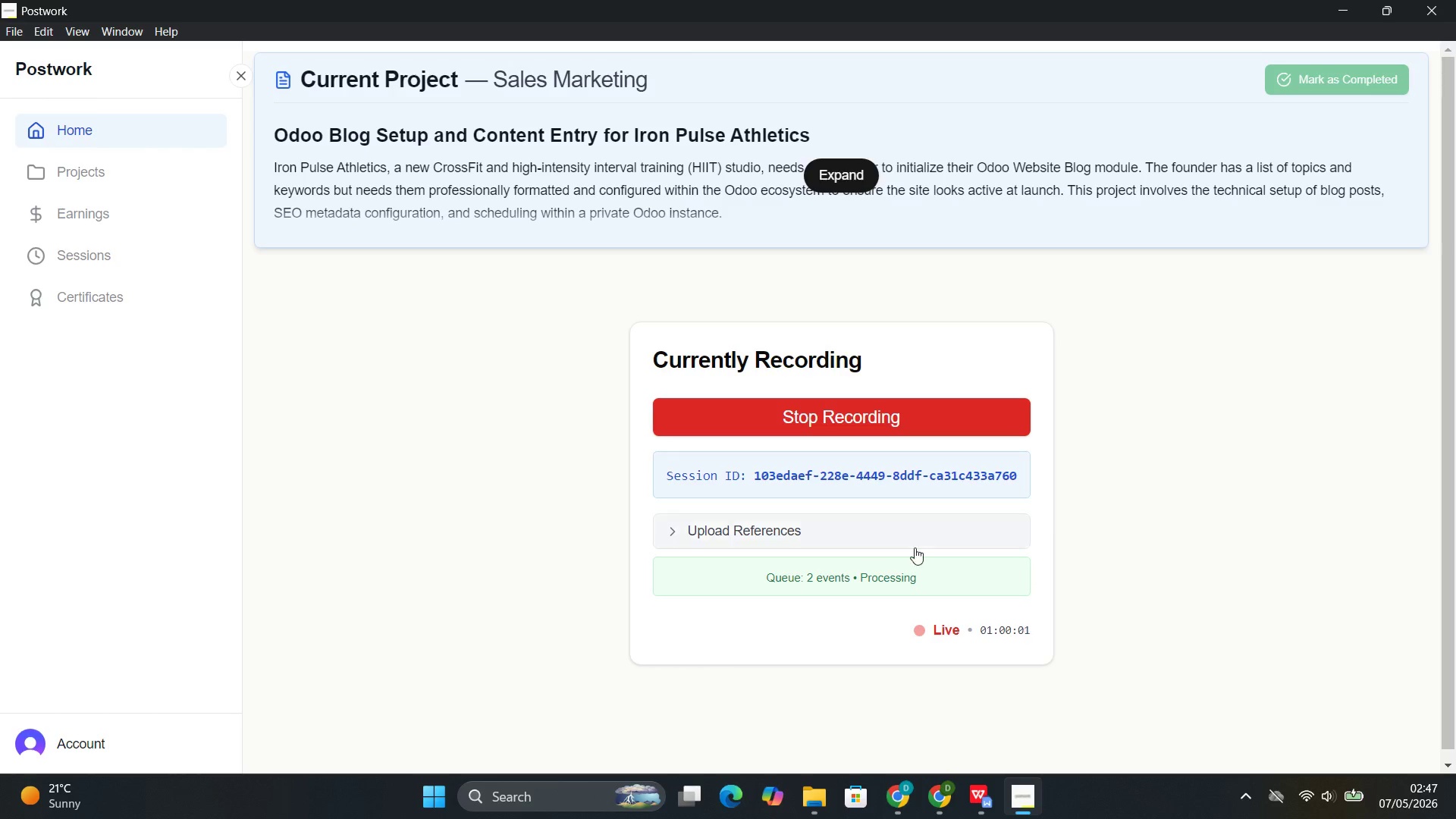 
wait(21.14)
 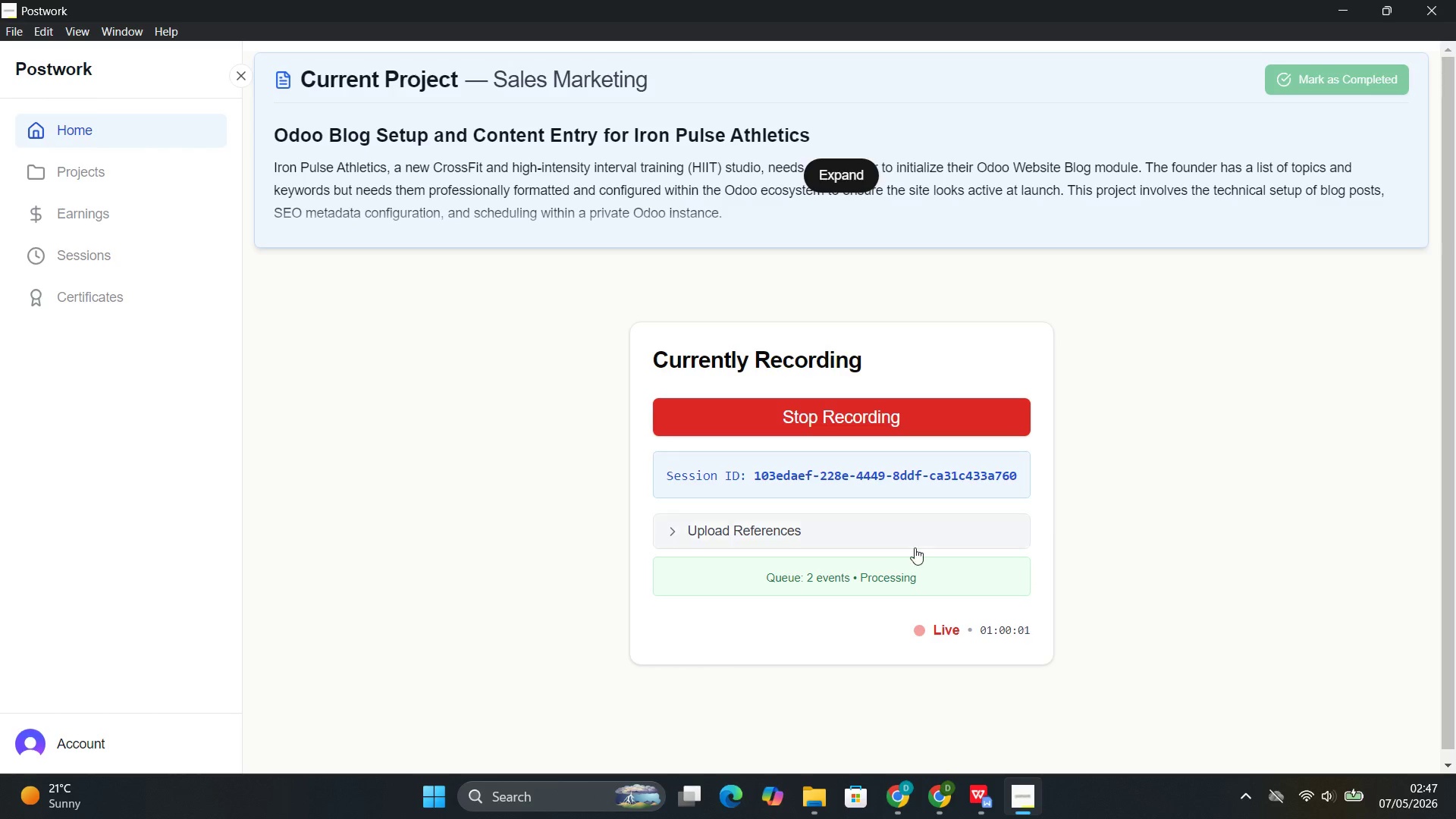 
left_click([939, 716])
 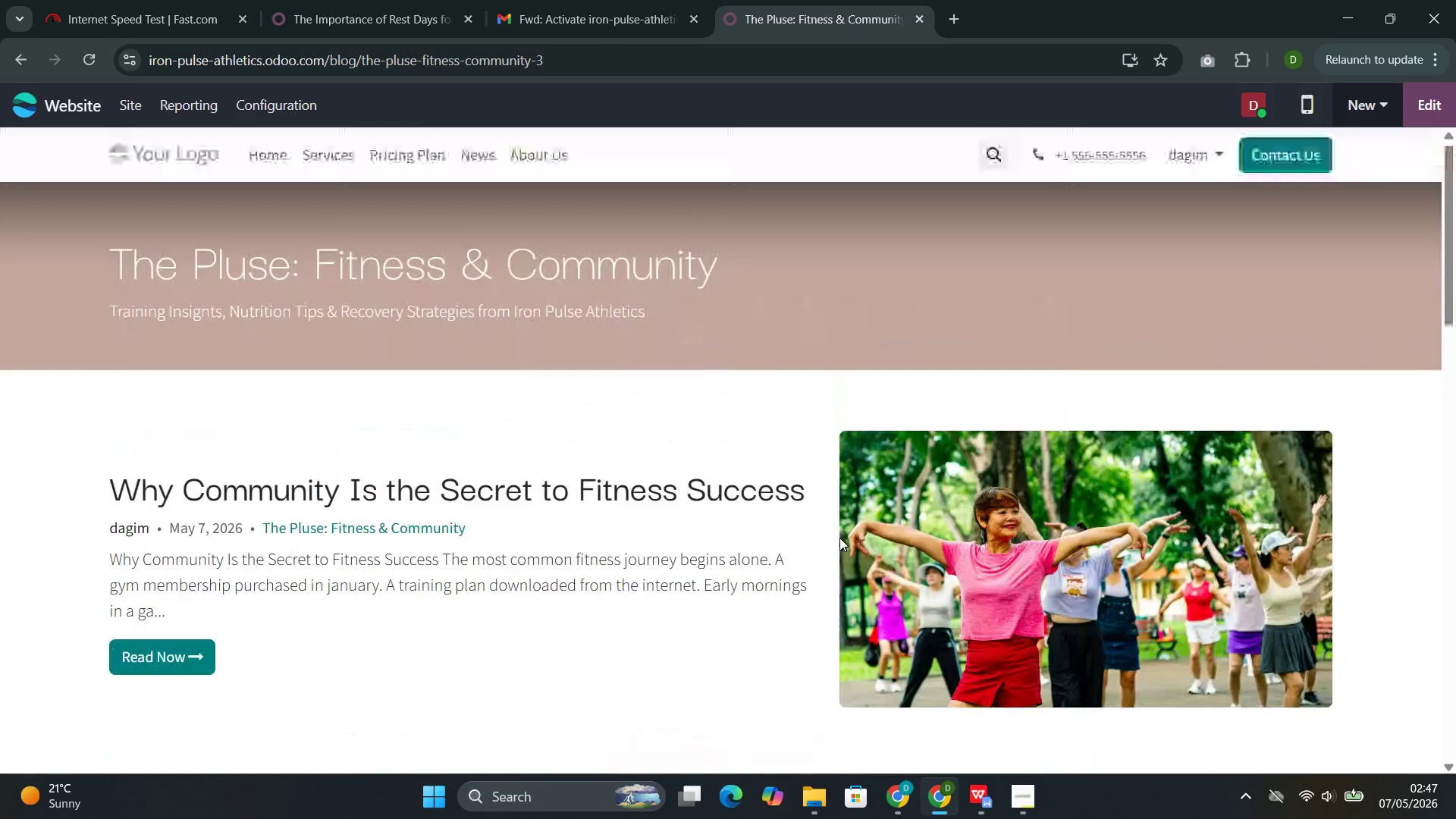 
wait(5.23)
 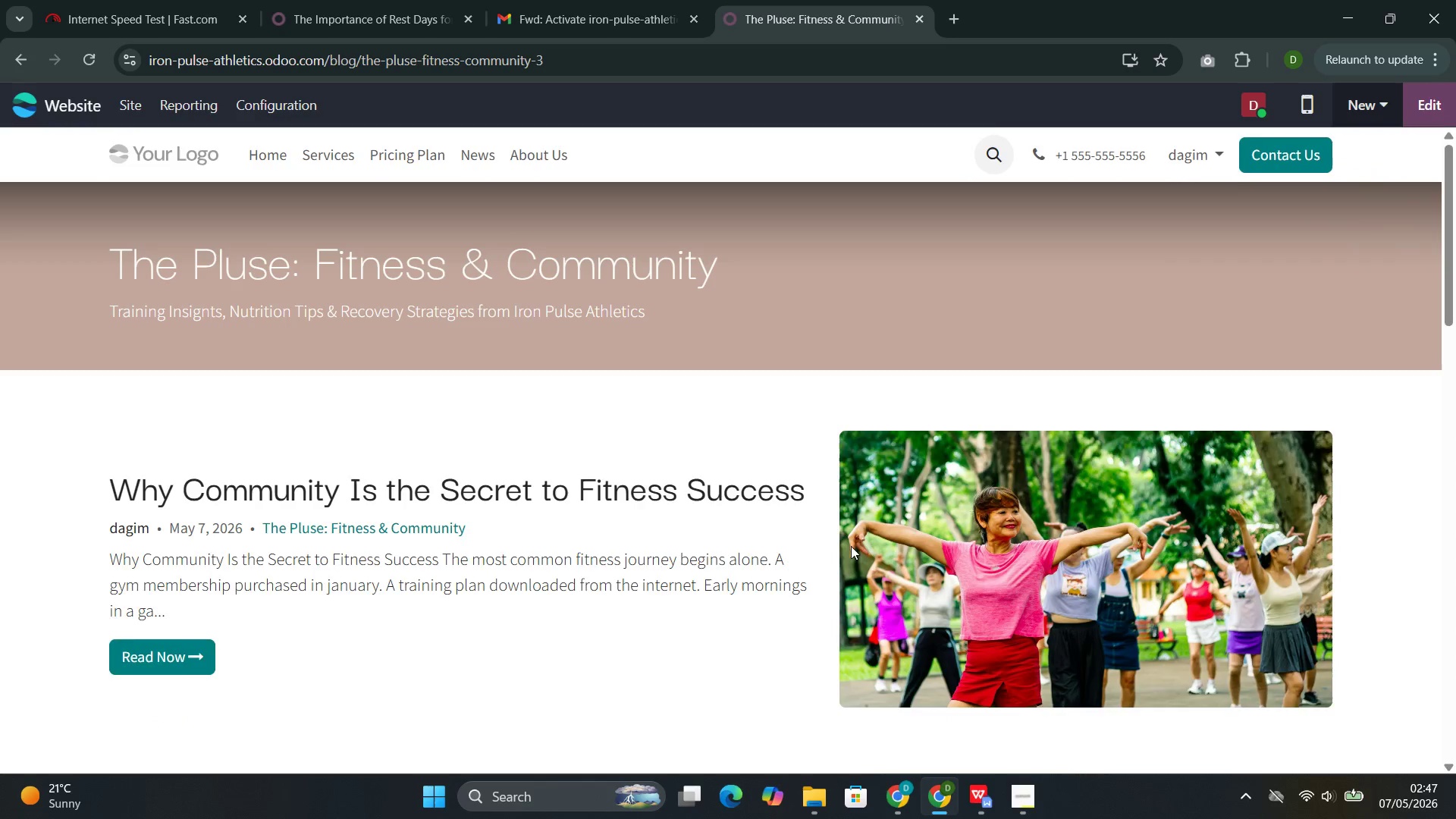 
left_click([482, 163])
 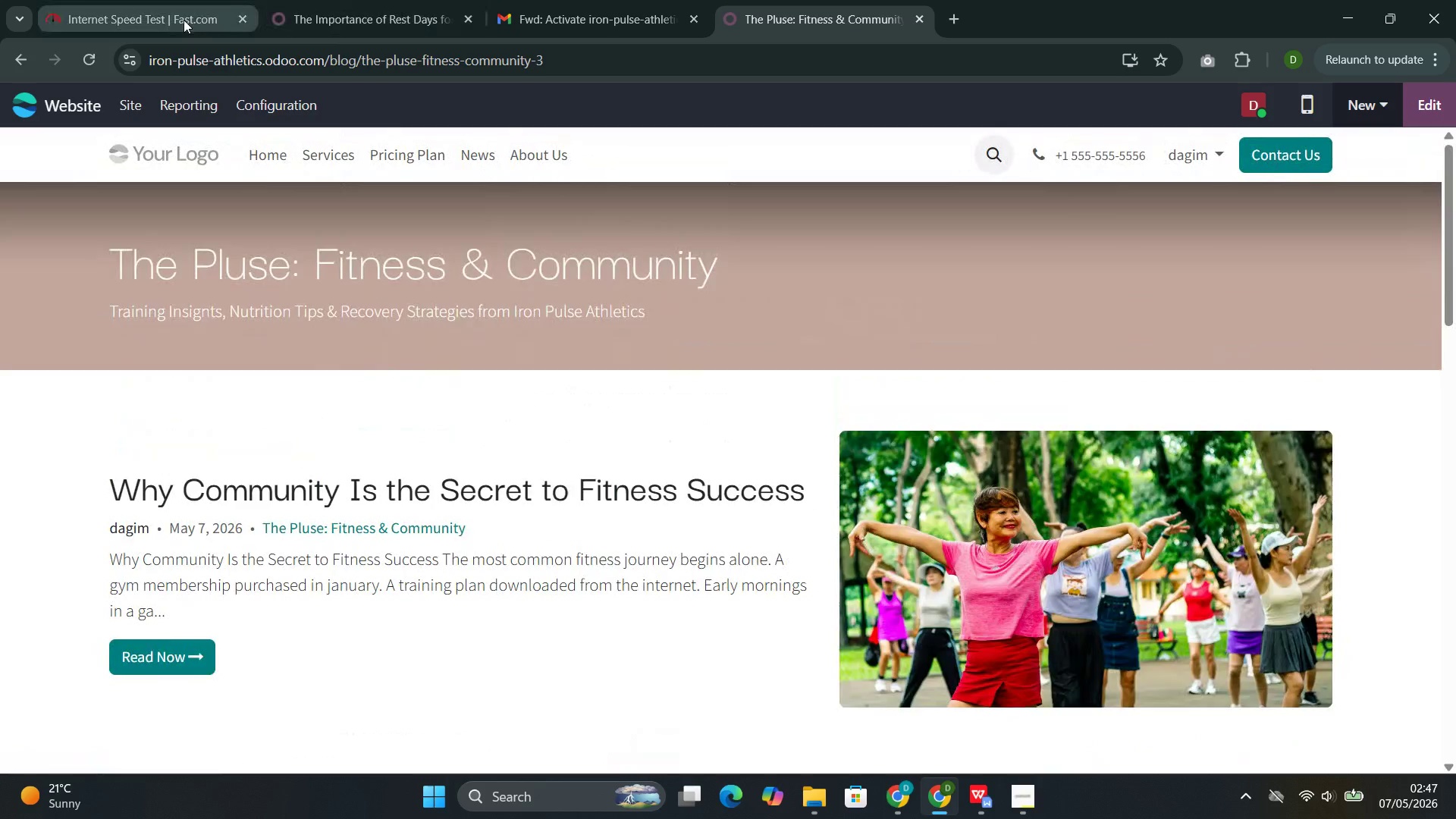 
left_click([184, 20])
 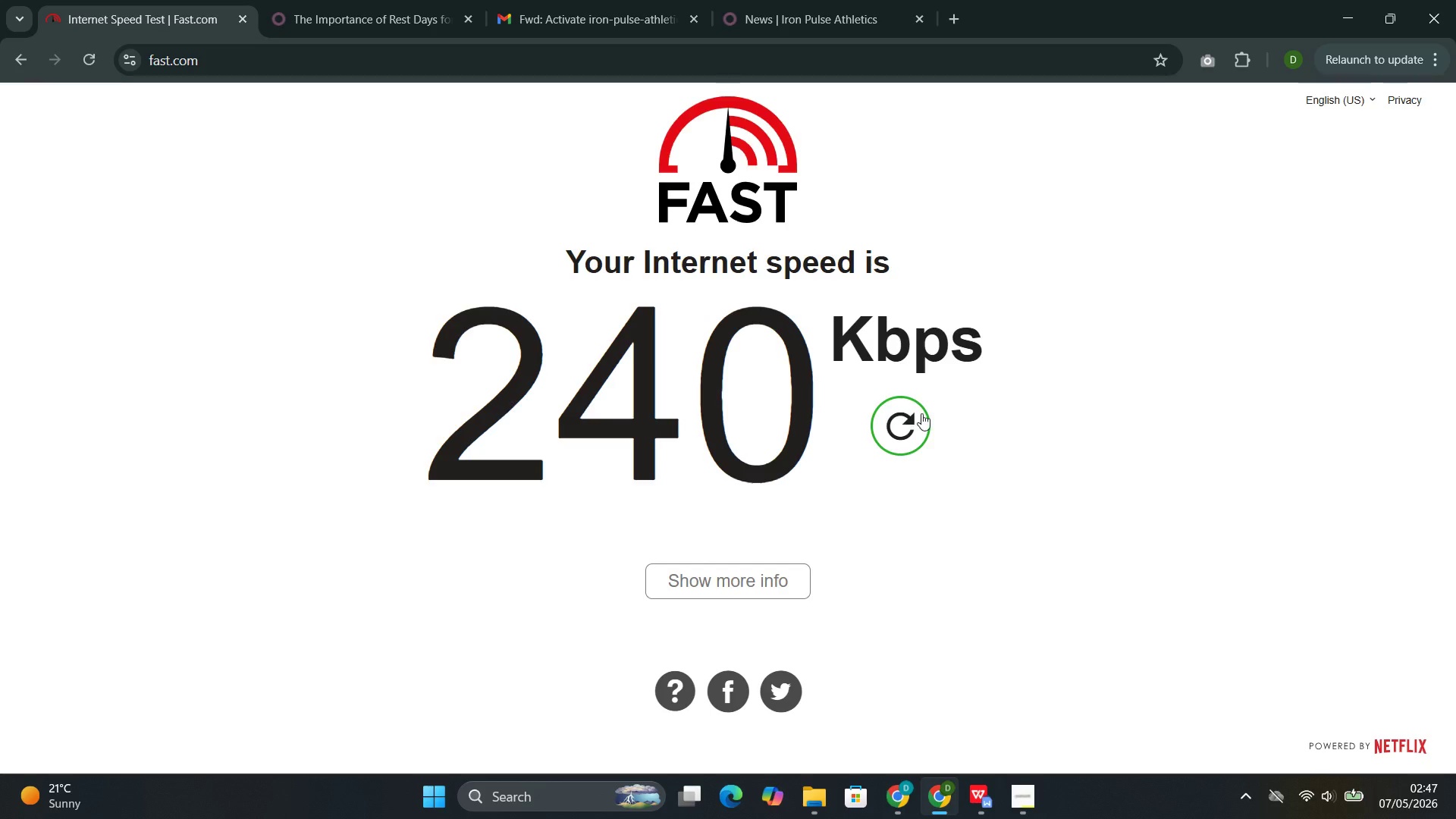 
left_click([921, 413])
 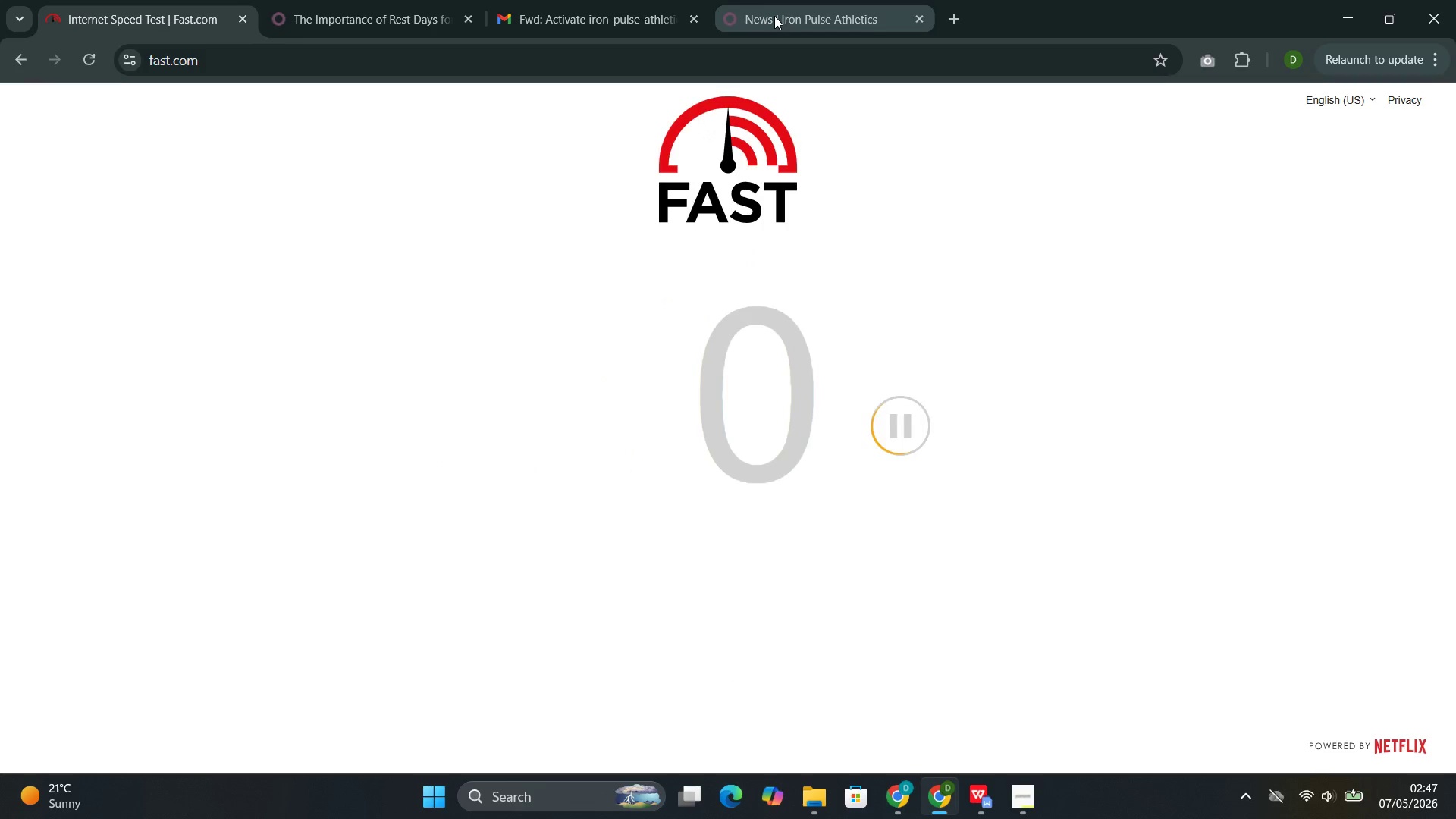 